 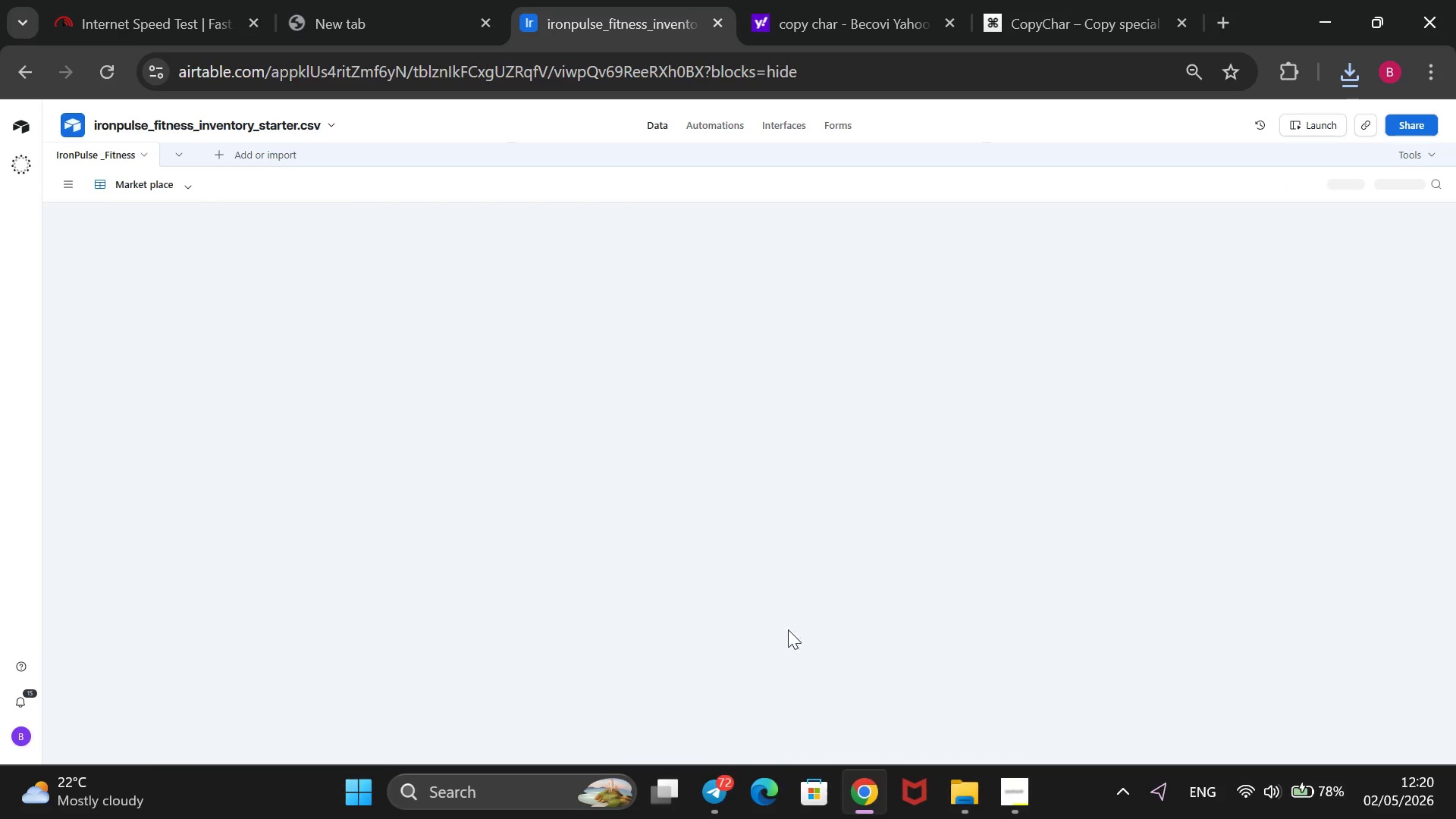 
mouse_move([327, 496])
 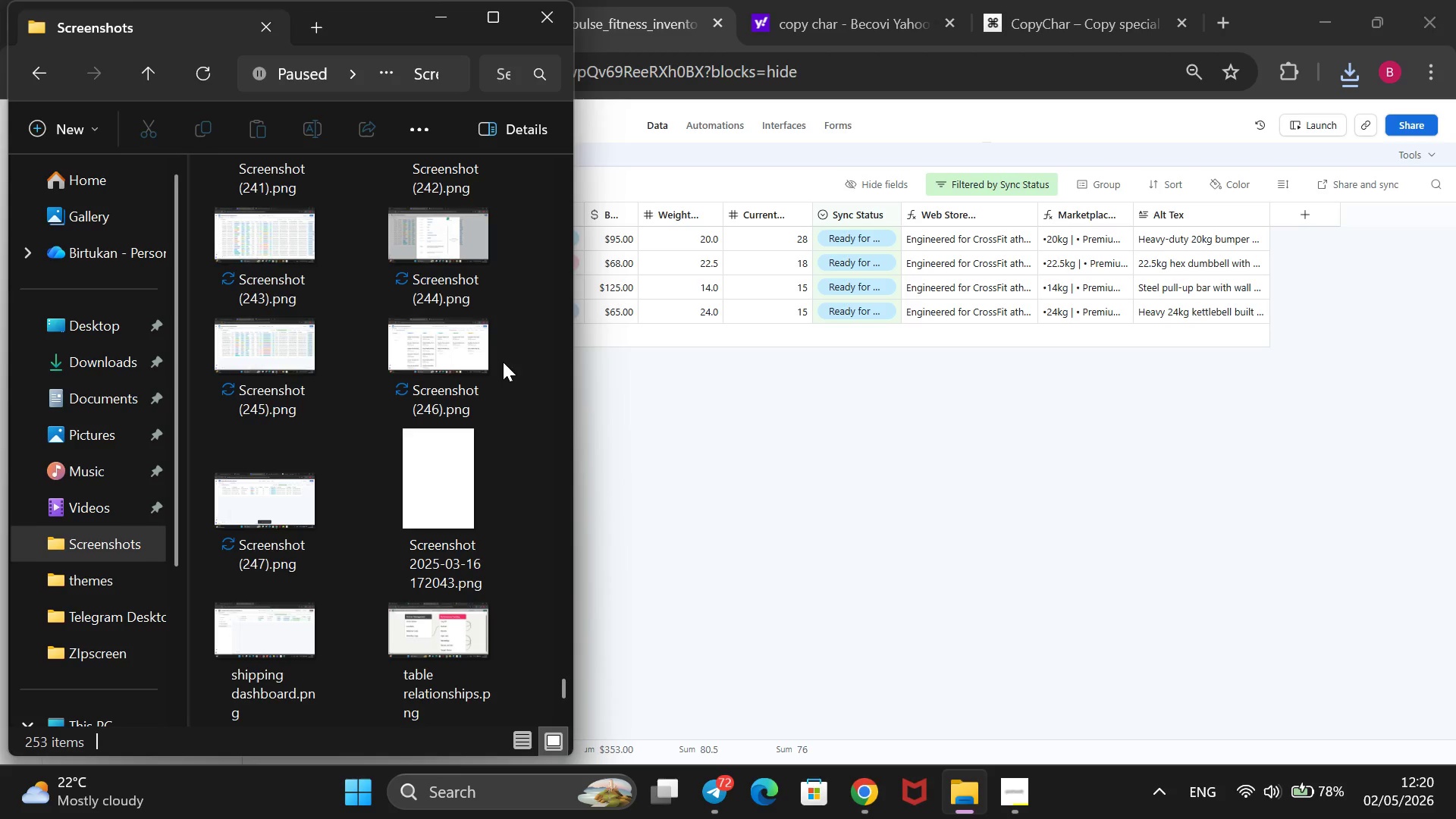 
scroll: coordinate [503, 362], scroll_direction: none, amount: 0.0
 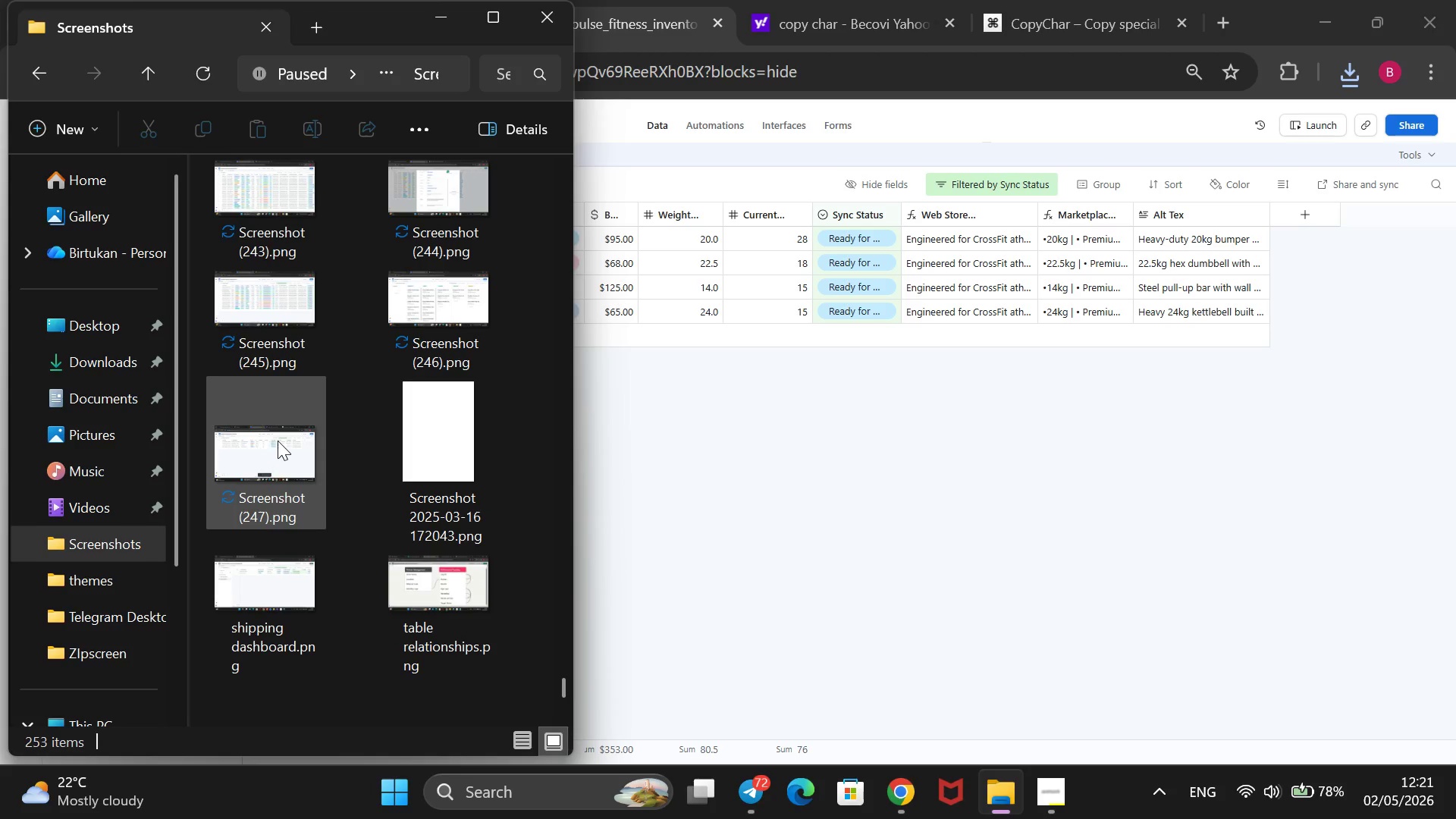 
left_click([847, 435])
 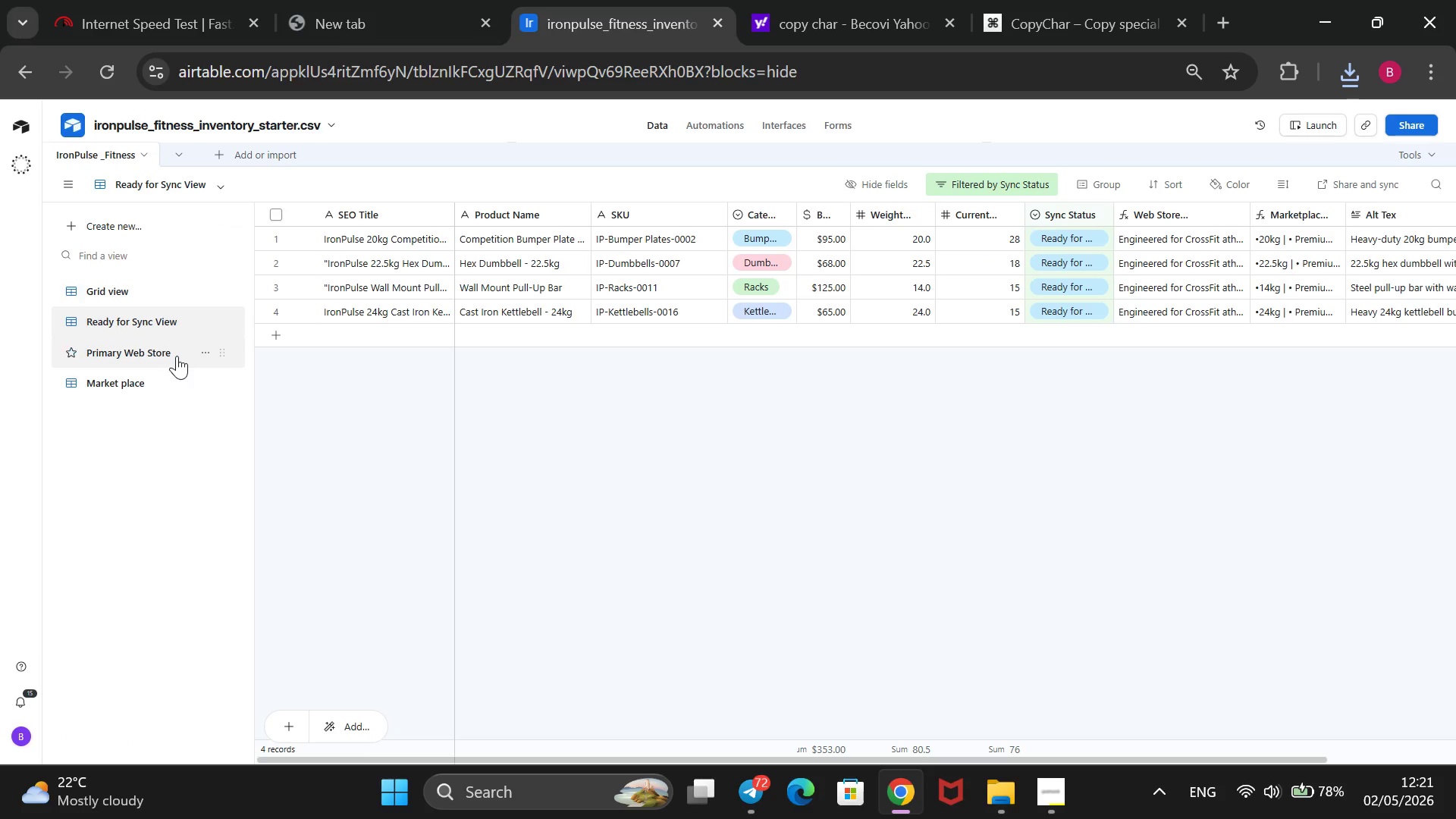 
left_click([163, 290])
 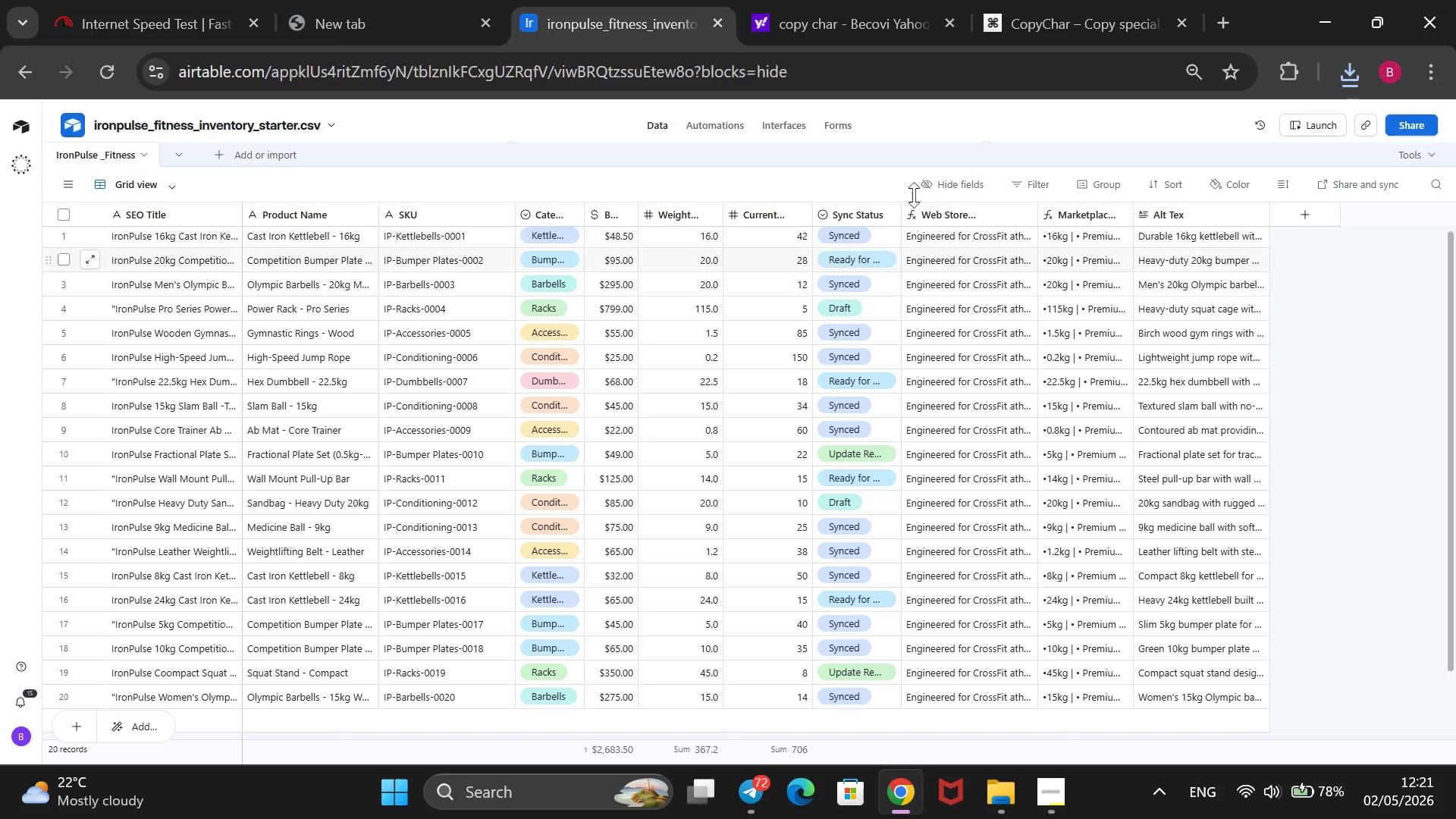 
right_click([920, 210])
 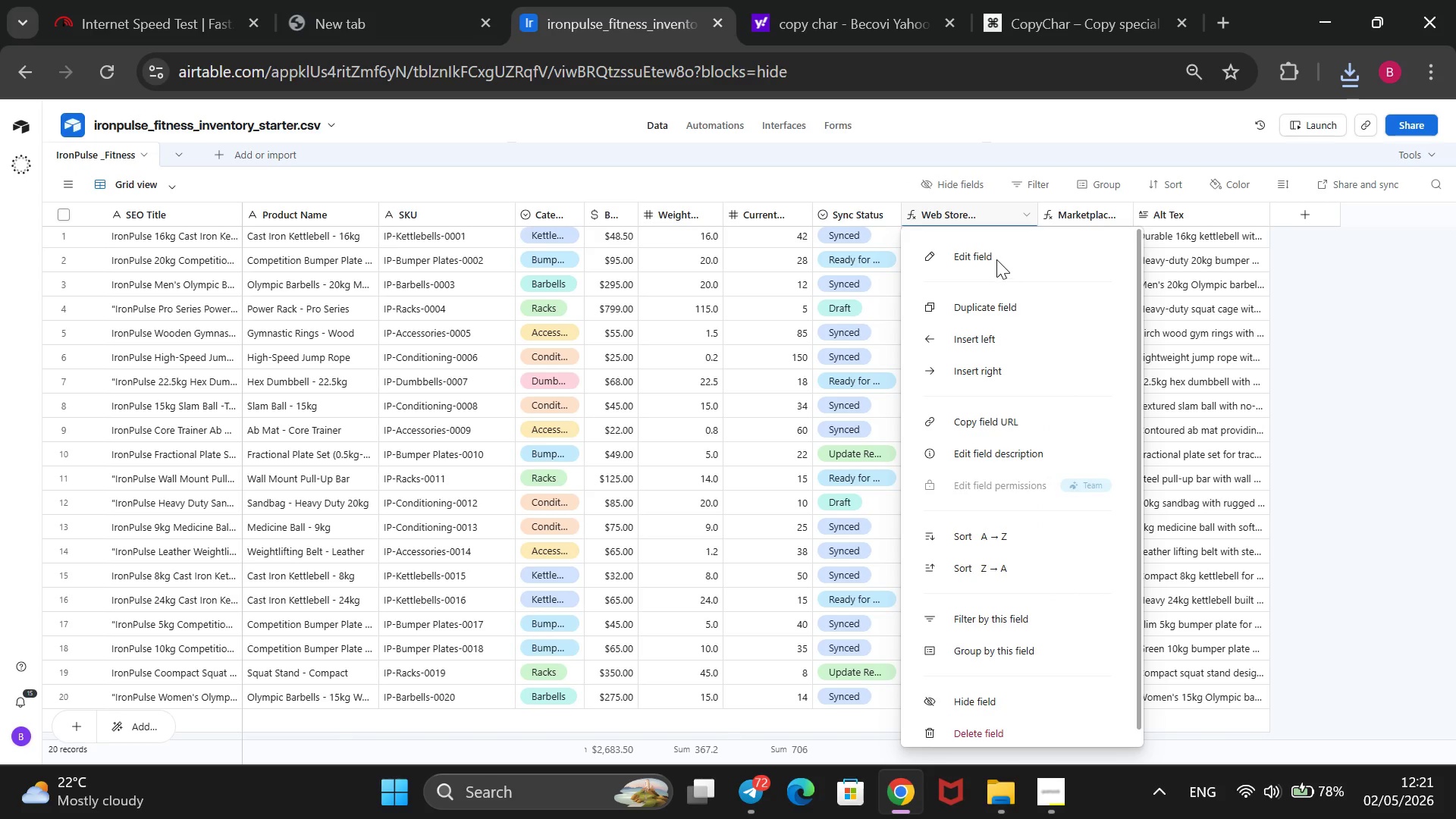 
left_click([991, 257])
 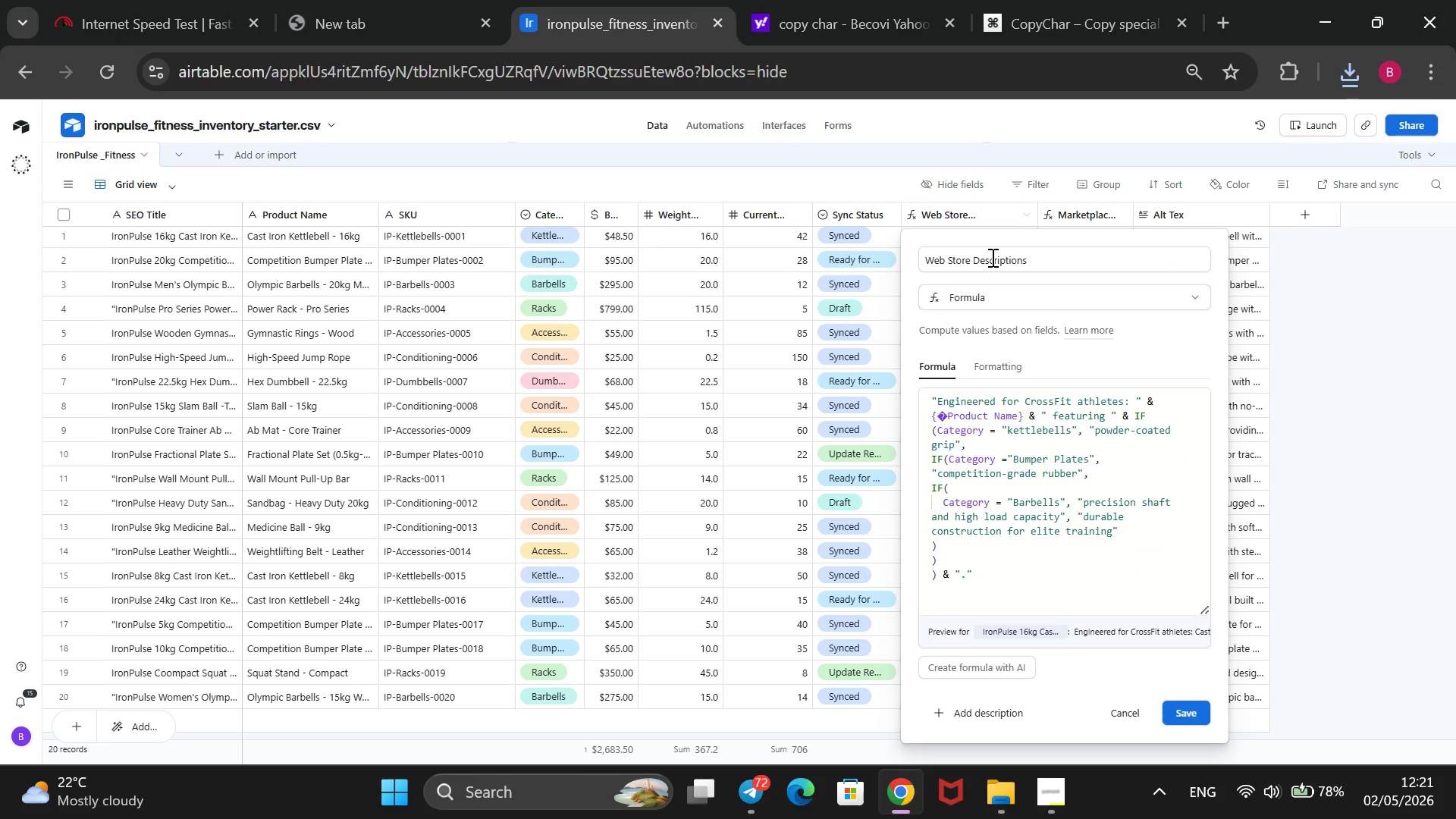 
wait(8.5)
 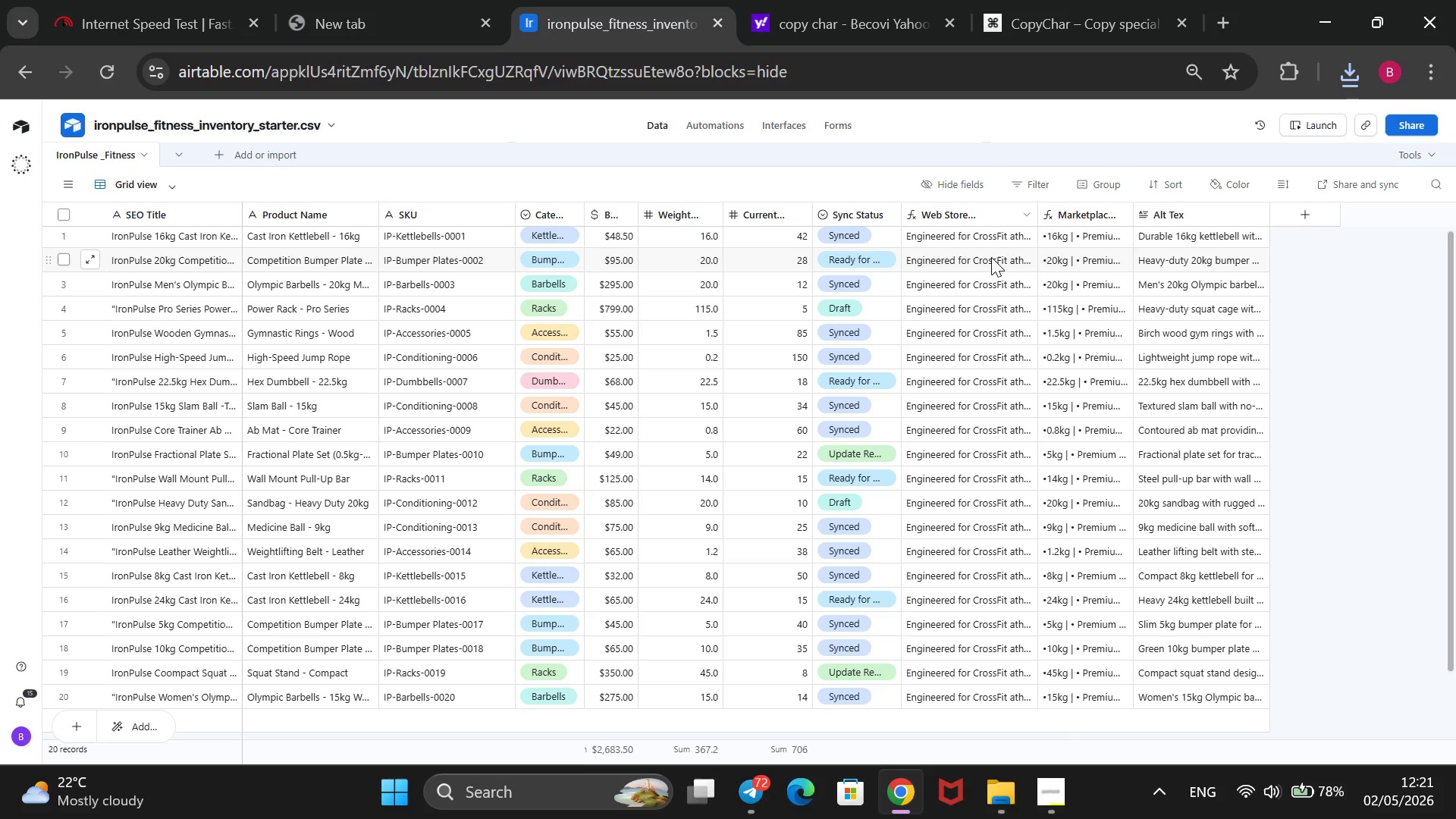 
key(Meta+PrintScreen)
 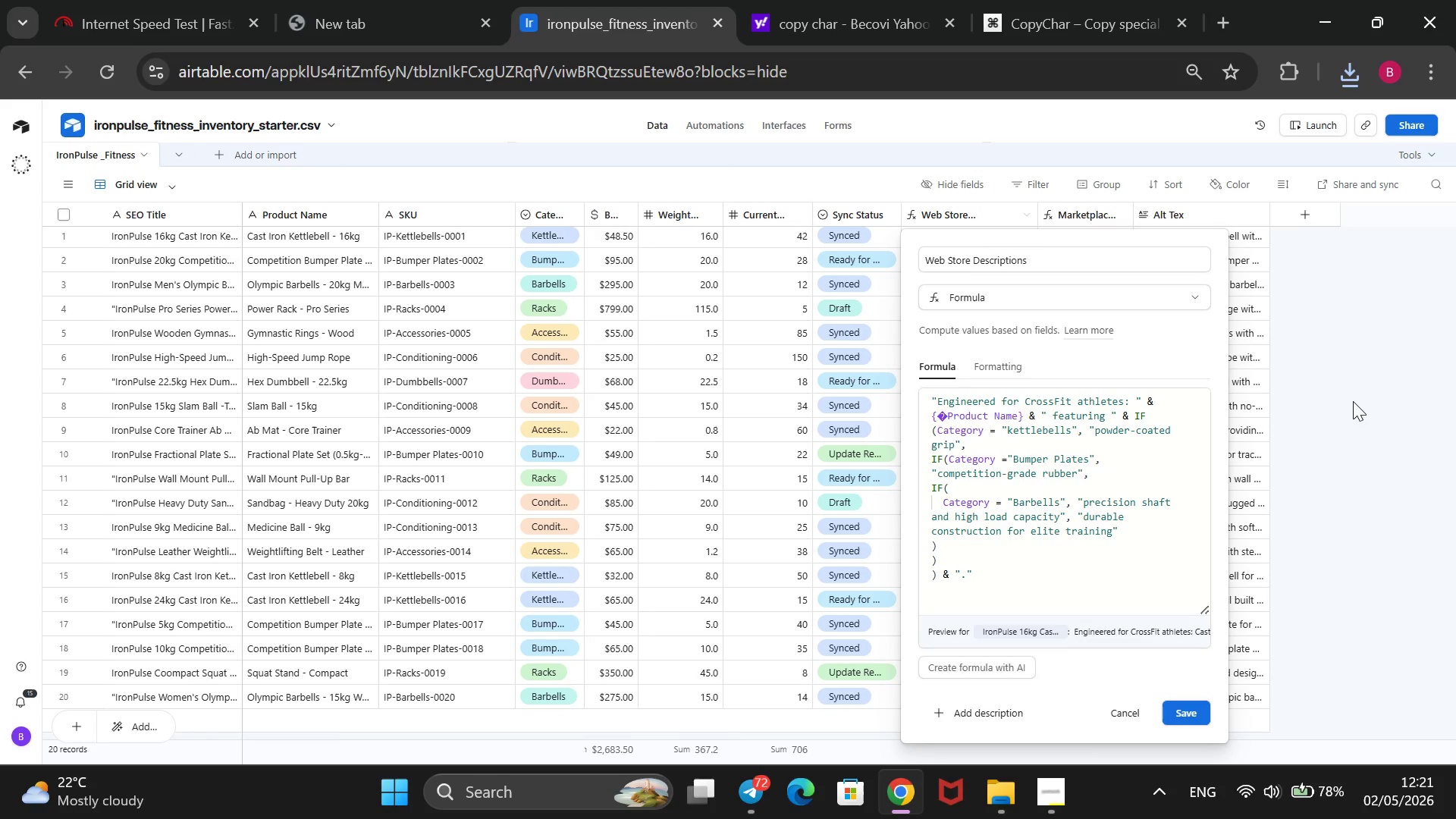 
left_click([1370, 394])
 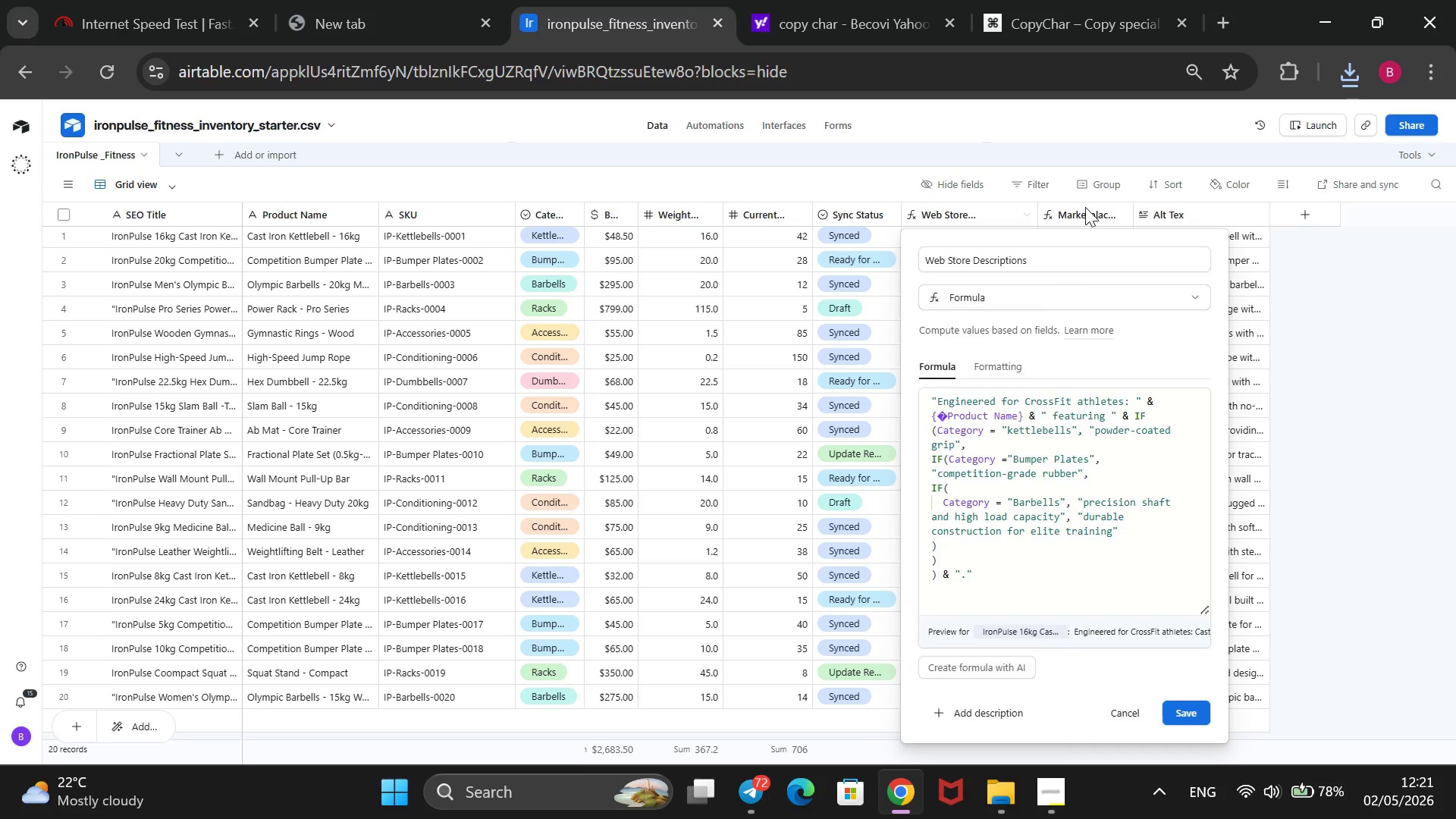 
right_click([1085, 207])
 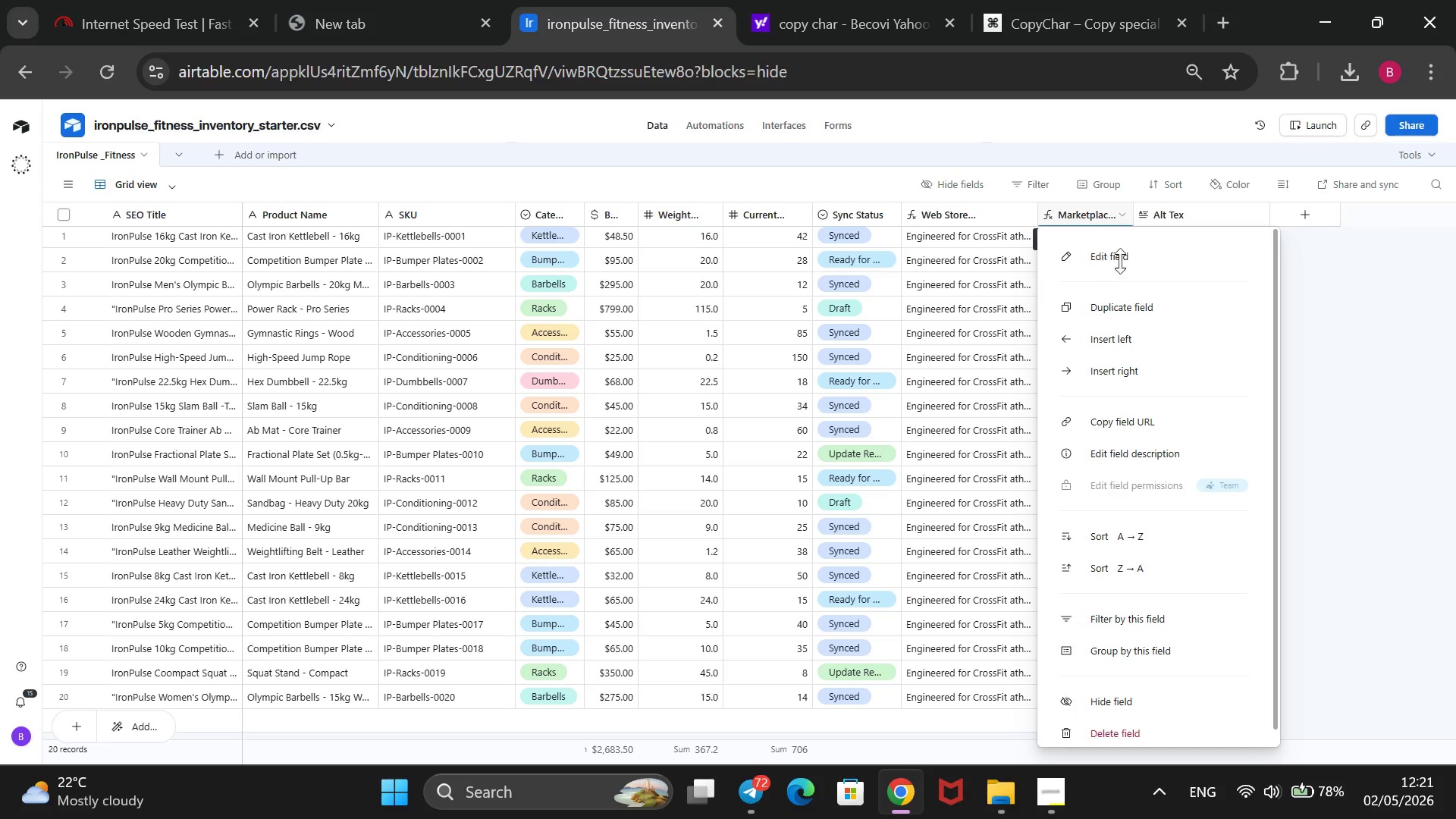 
left_click([1118, 256])
 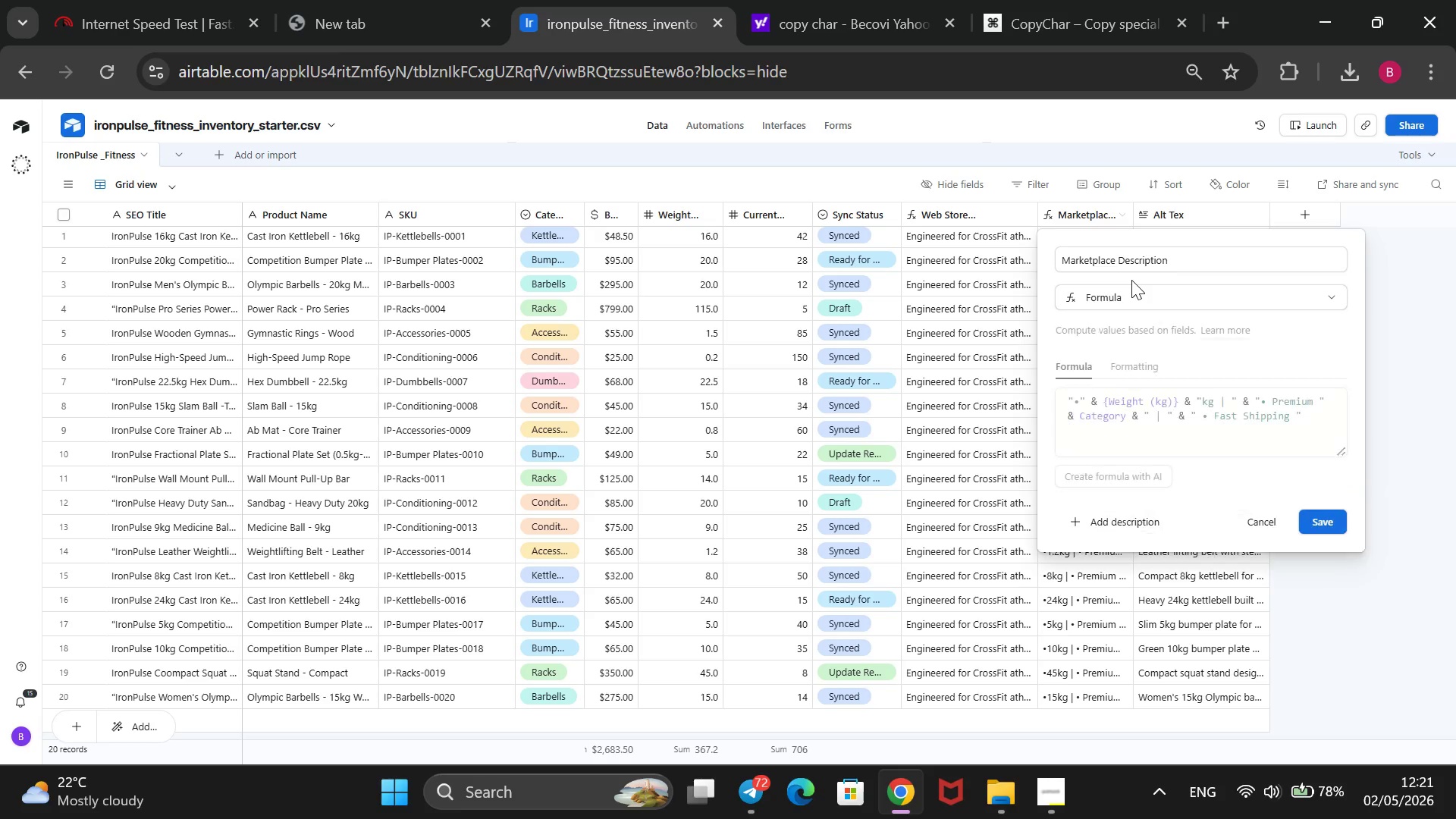 
wait(6.99)
 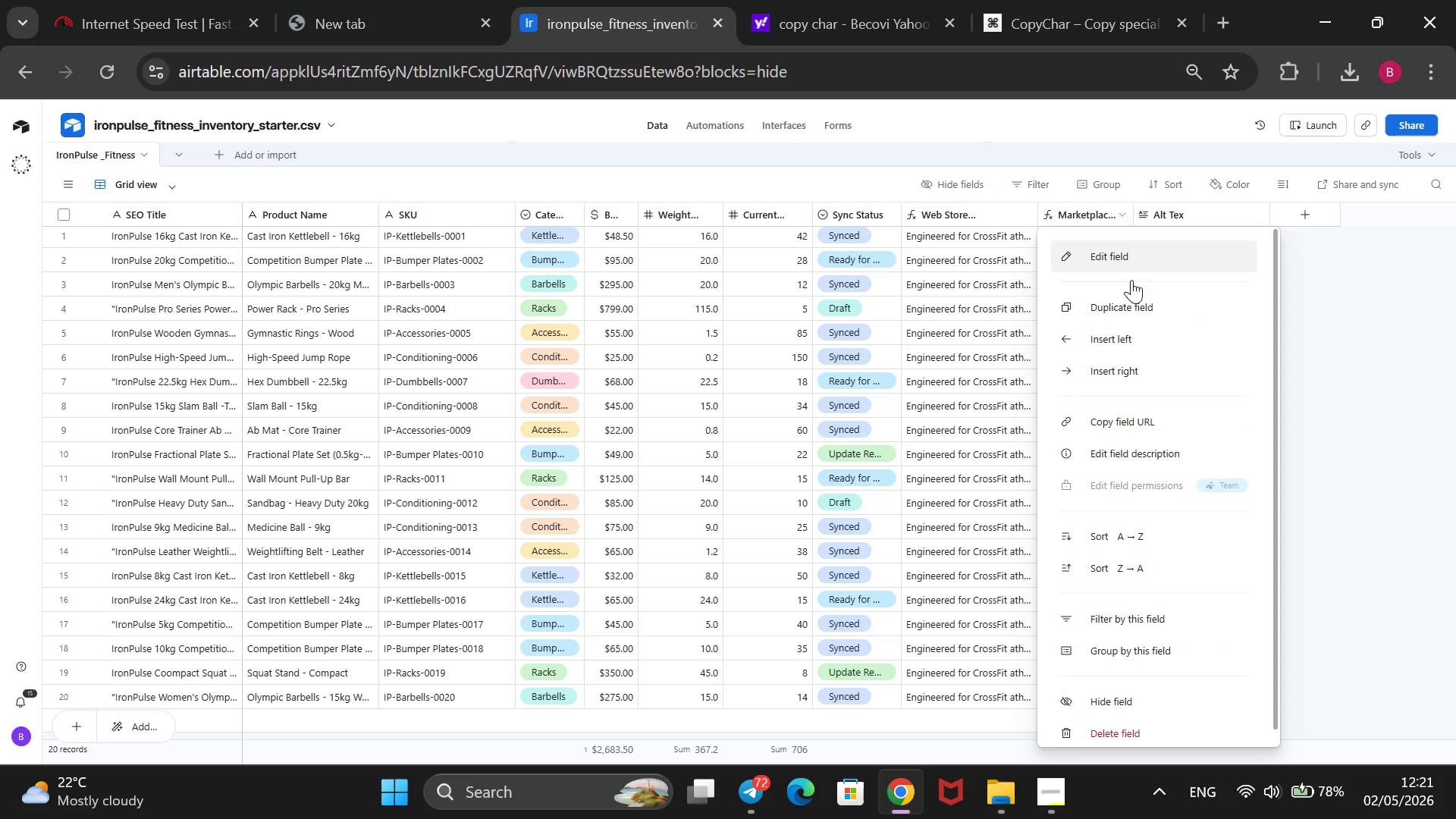 
key(Meta+PrintScreen)
 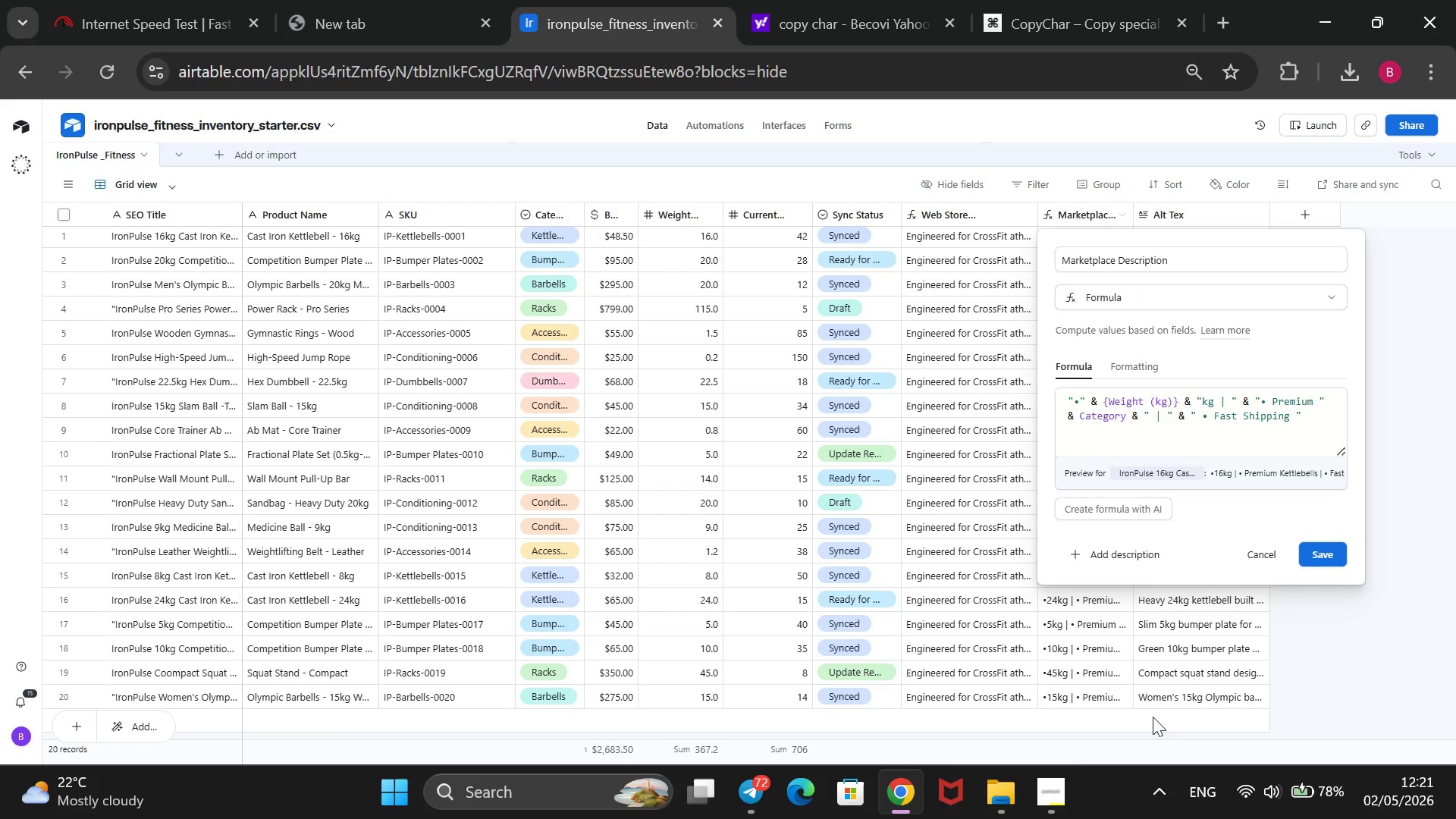 
left_click([1046, 787])